 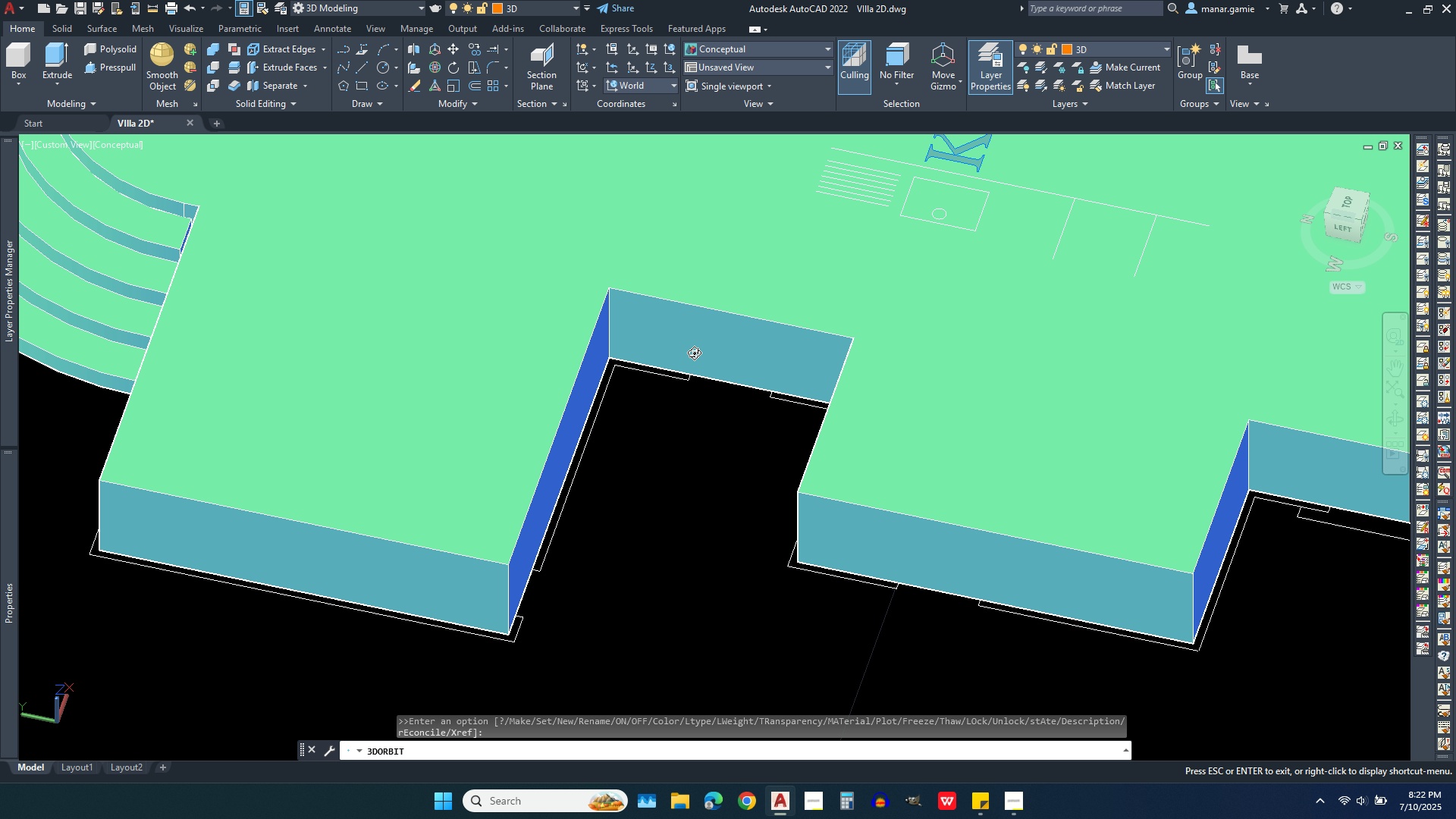 
right_click([692, 400])
 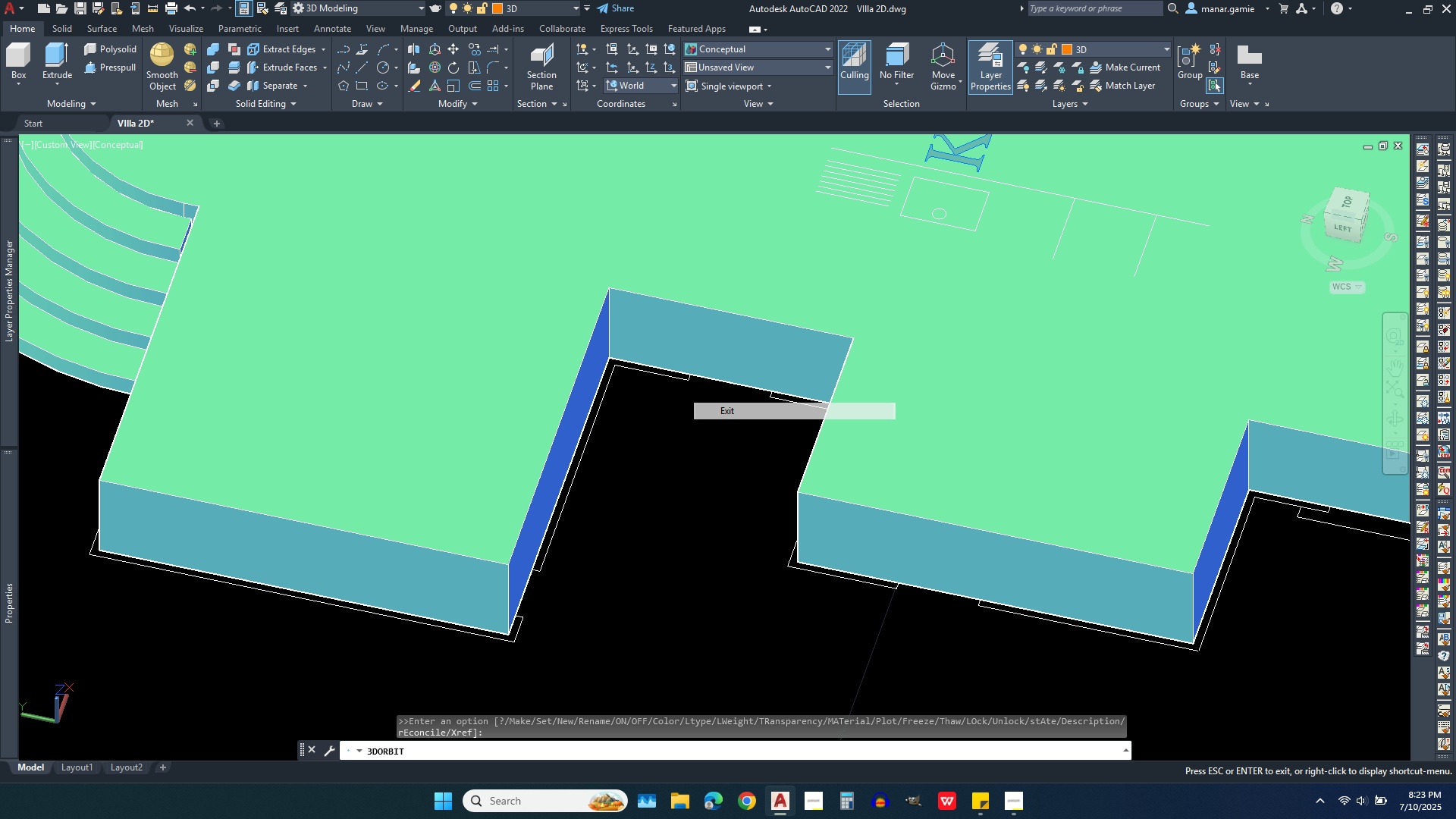 
left_click([731, 411])
 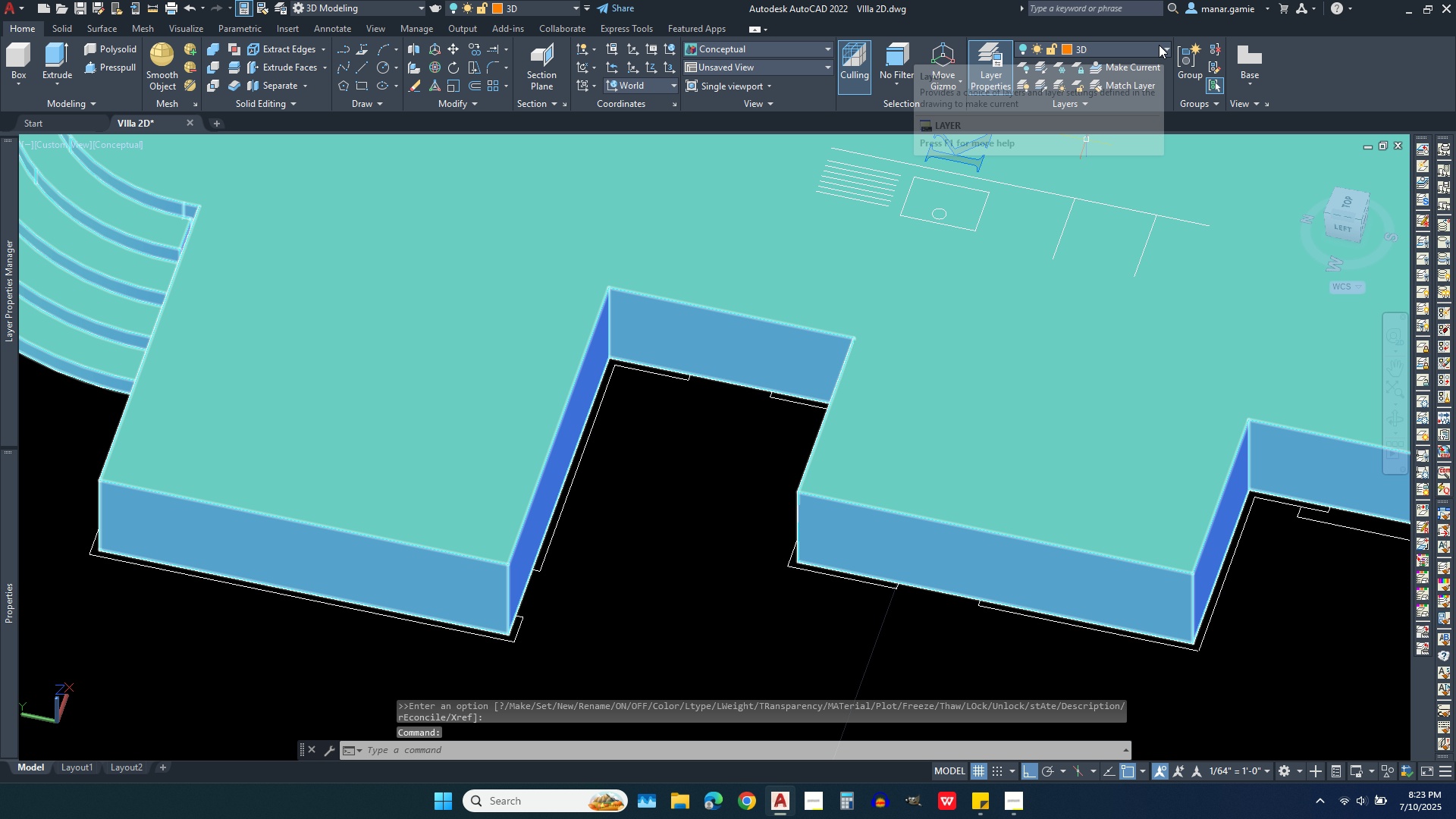 
key(Escape)
 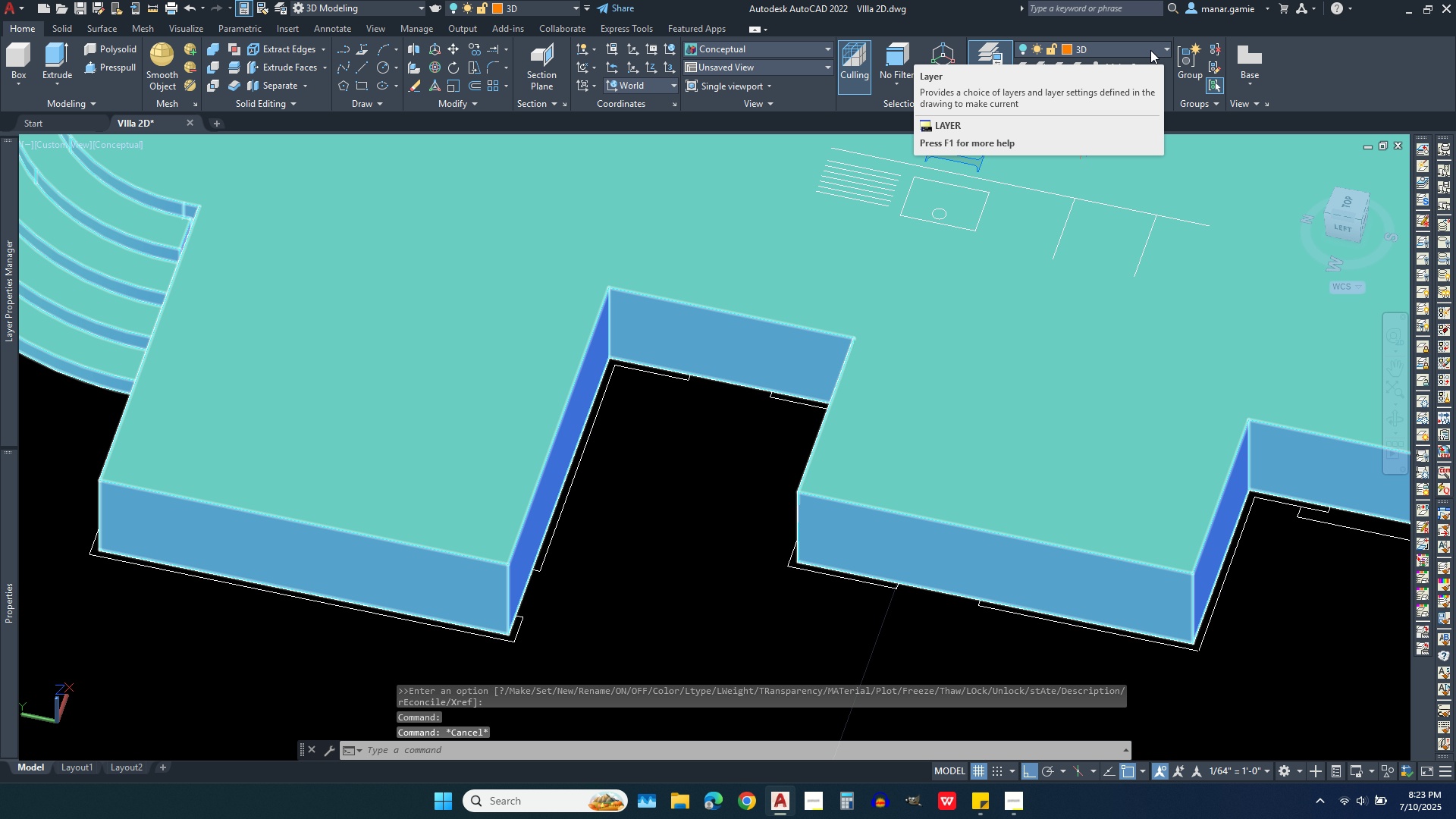 
key(Escape)
 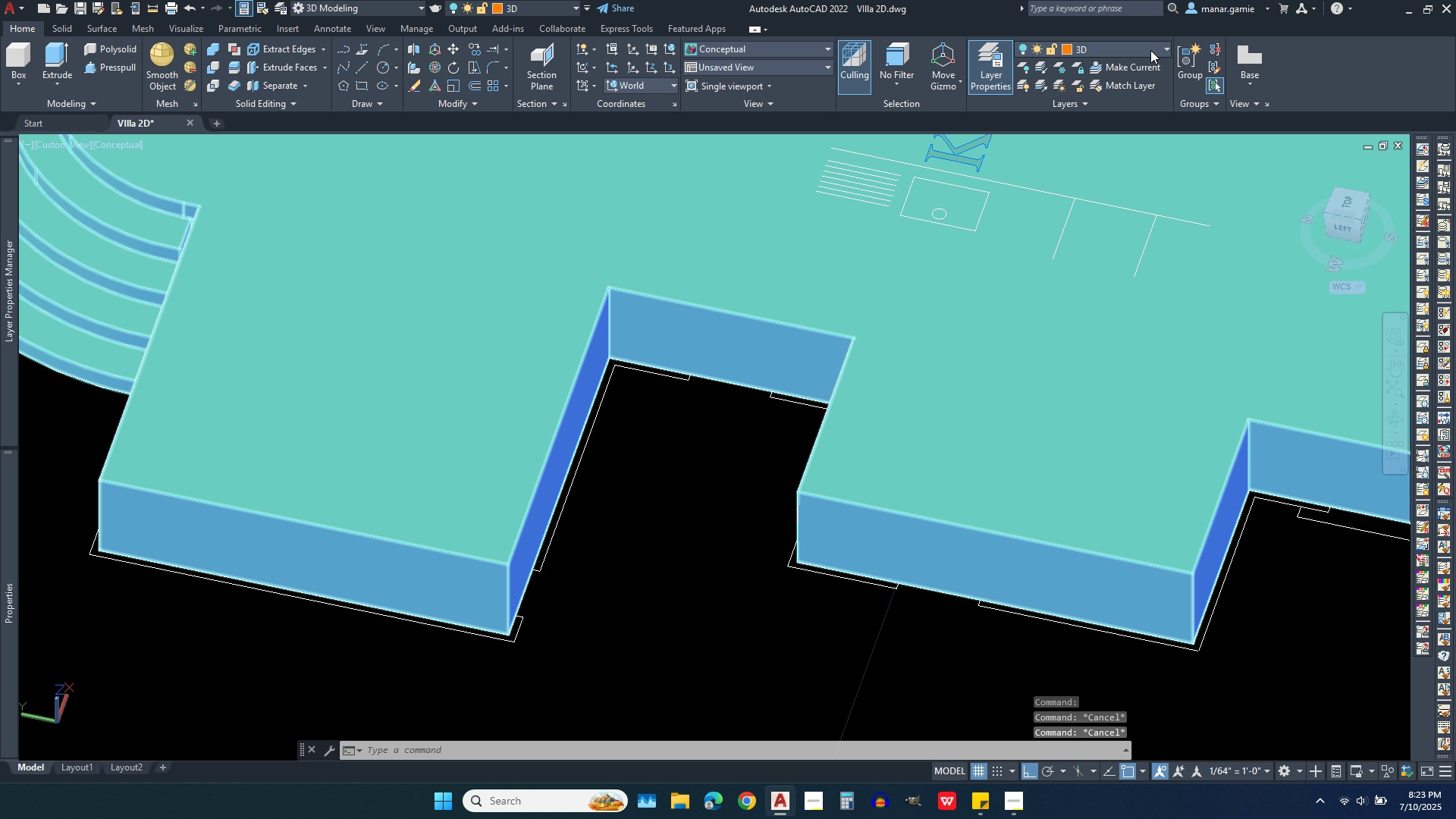 
left_click([1150, 50])
 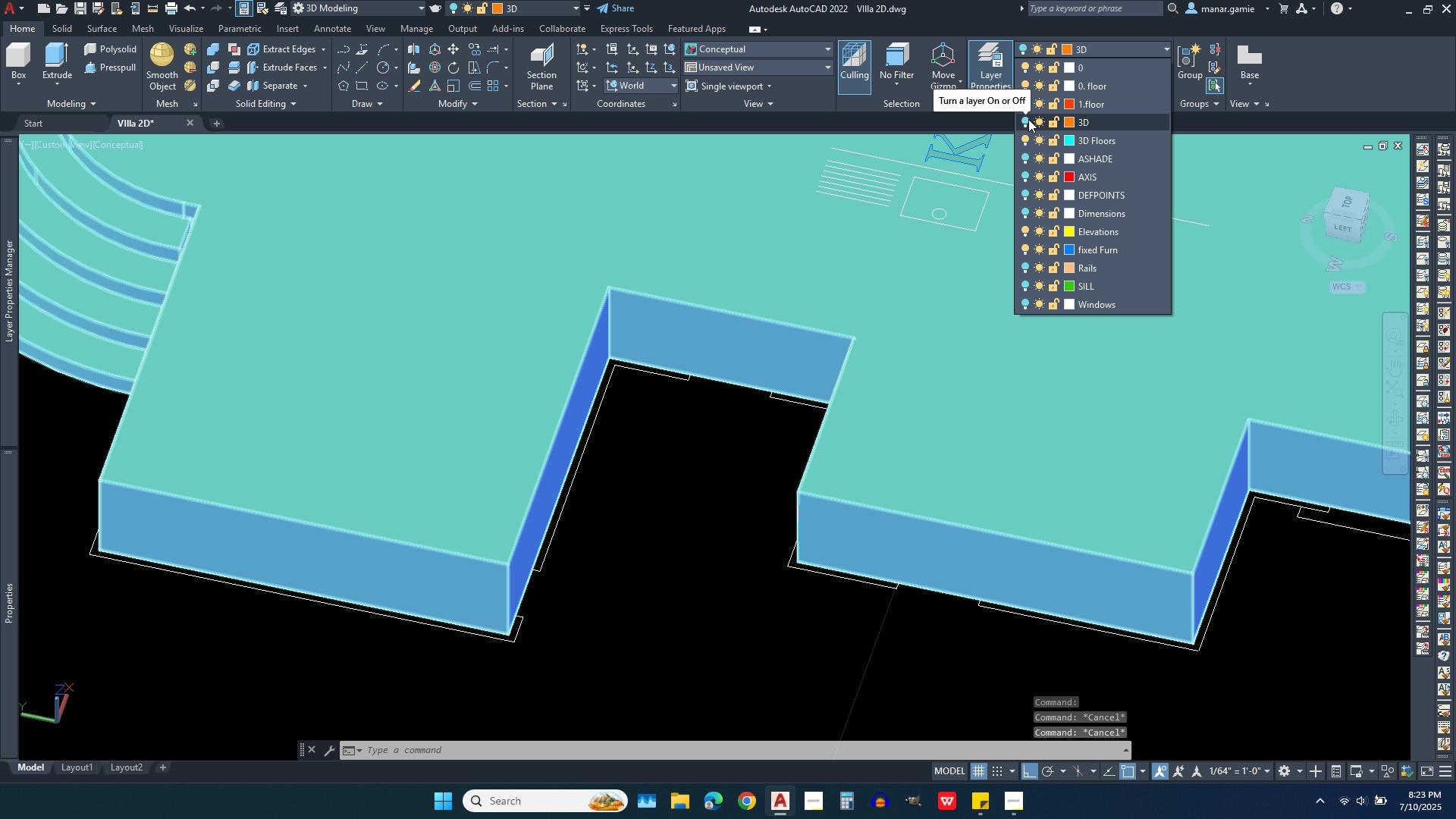 
left_click([1026, 121])
 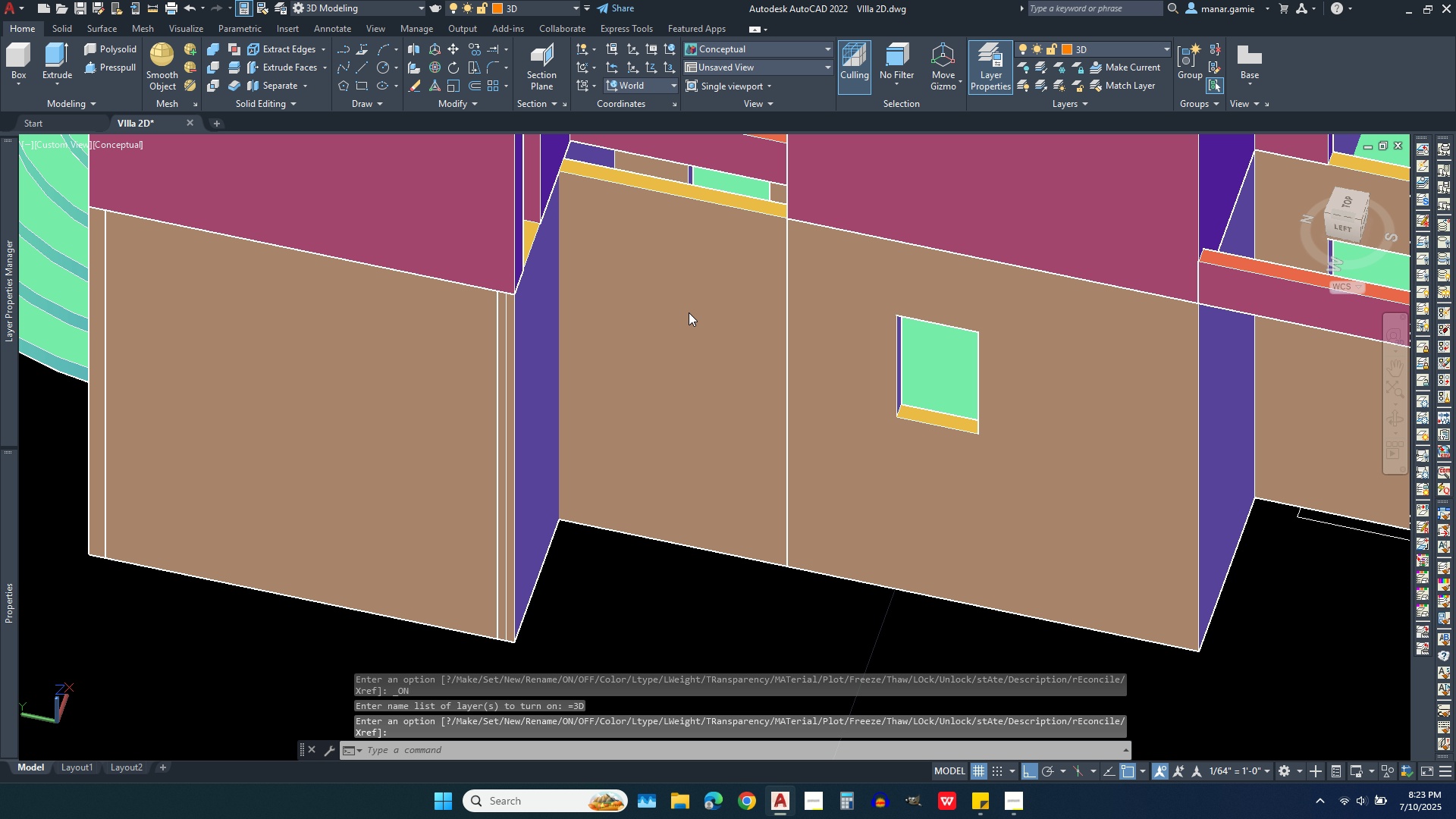 
left_click([689, 312])
 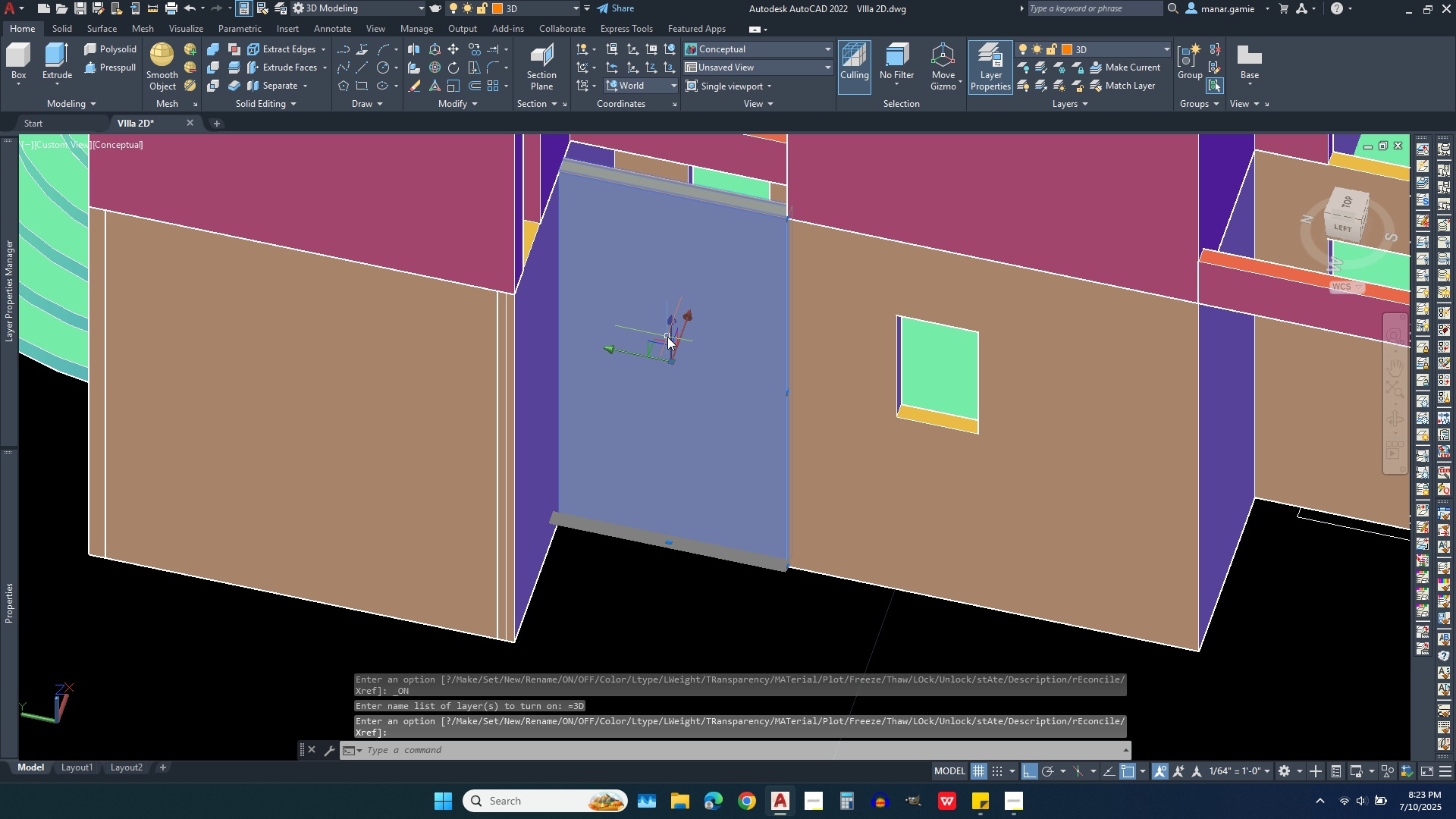 
left_click([667, 337])
 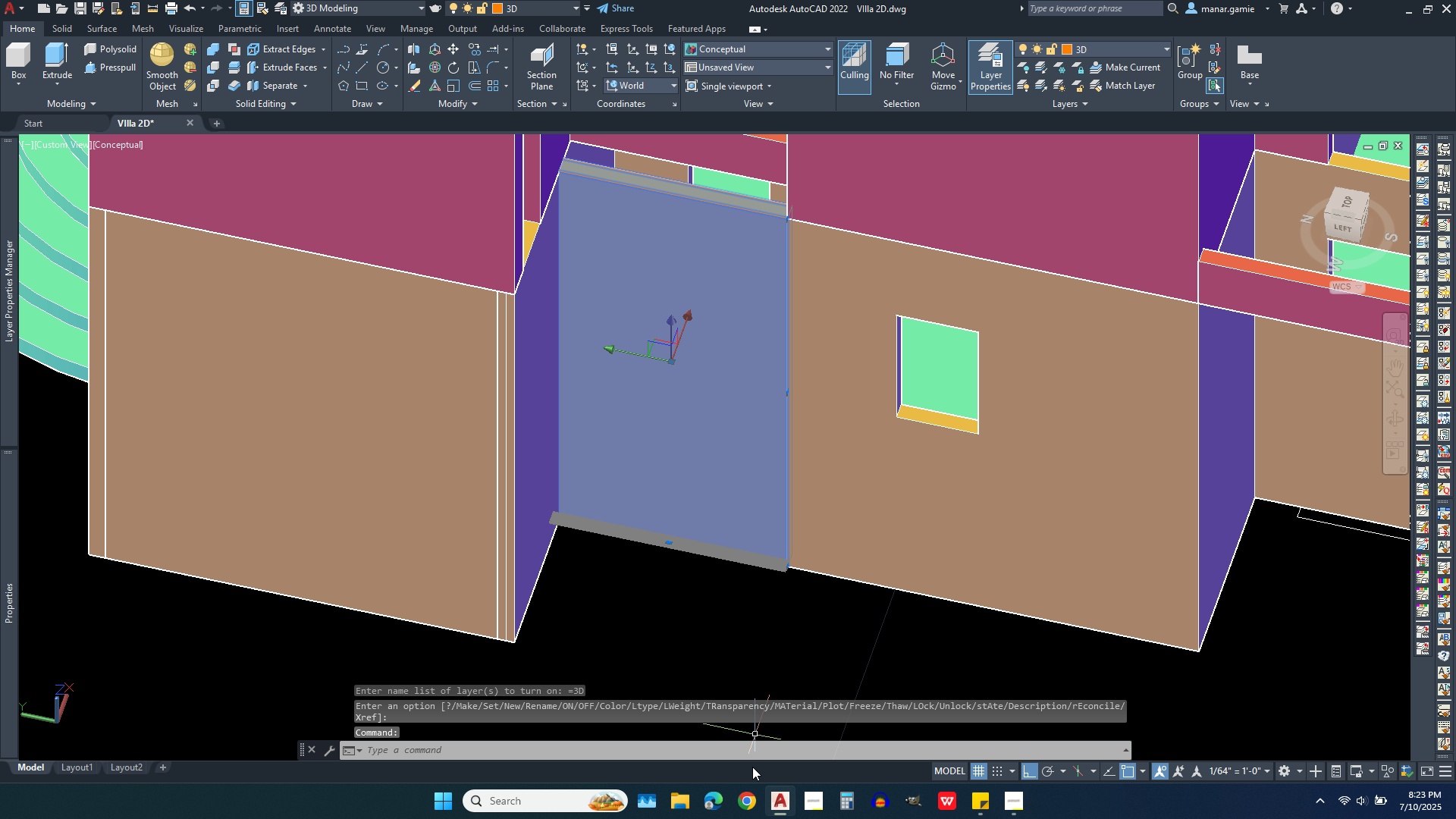 
key(Delete)
 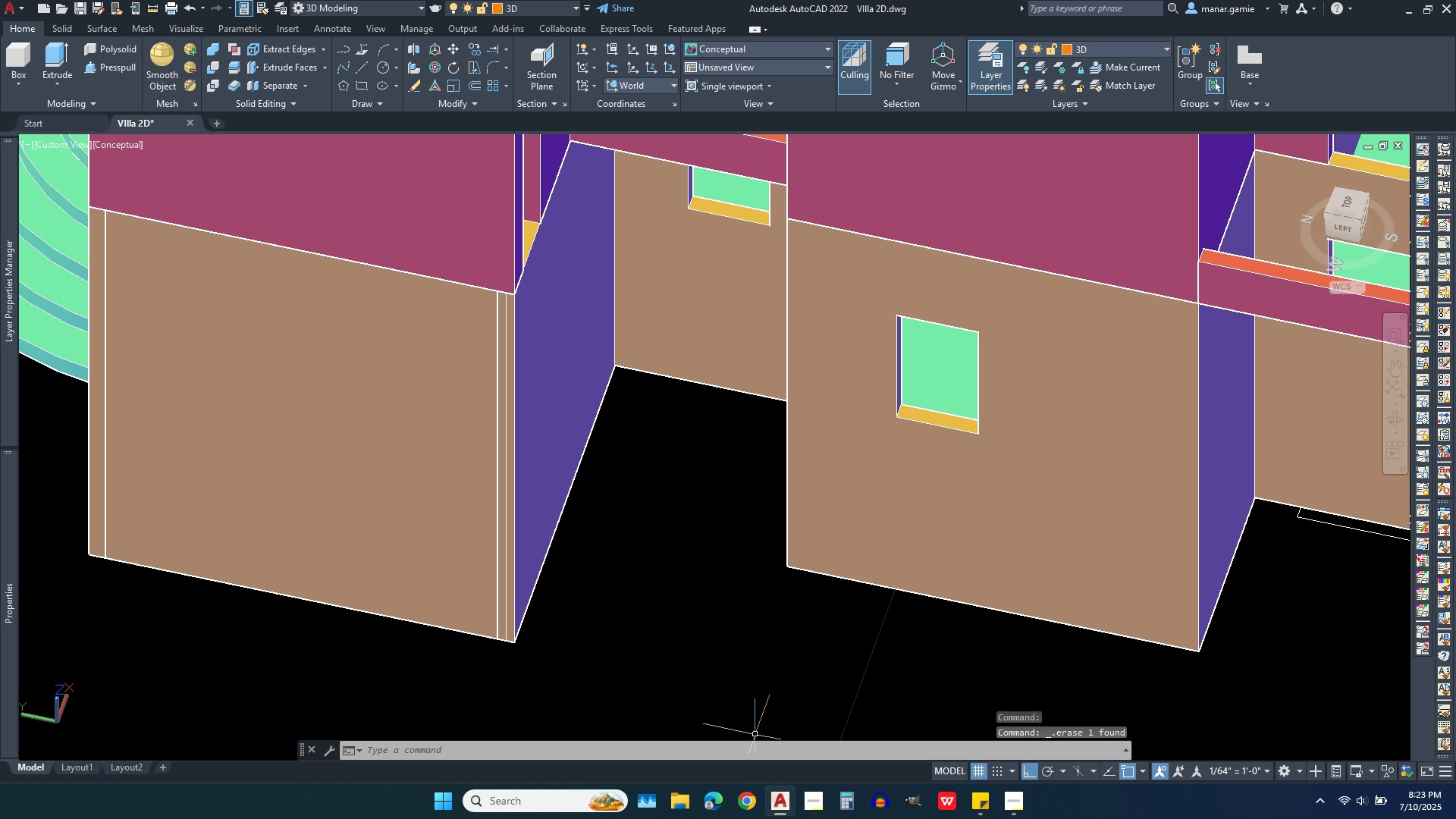 
scroll: coordinate [611, 625], scroll_direction: down, amount: 2.0
 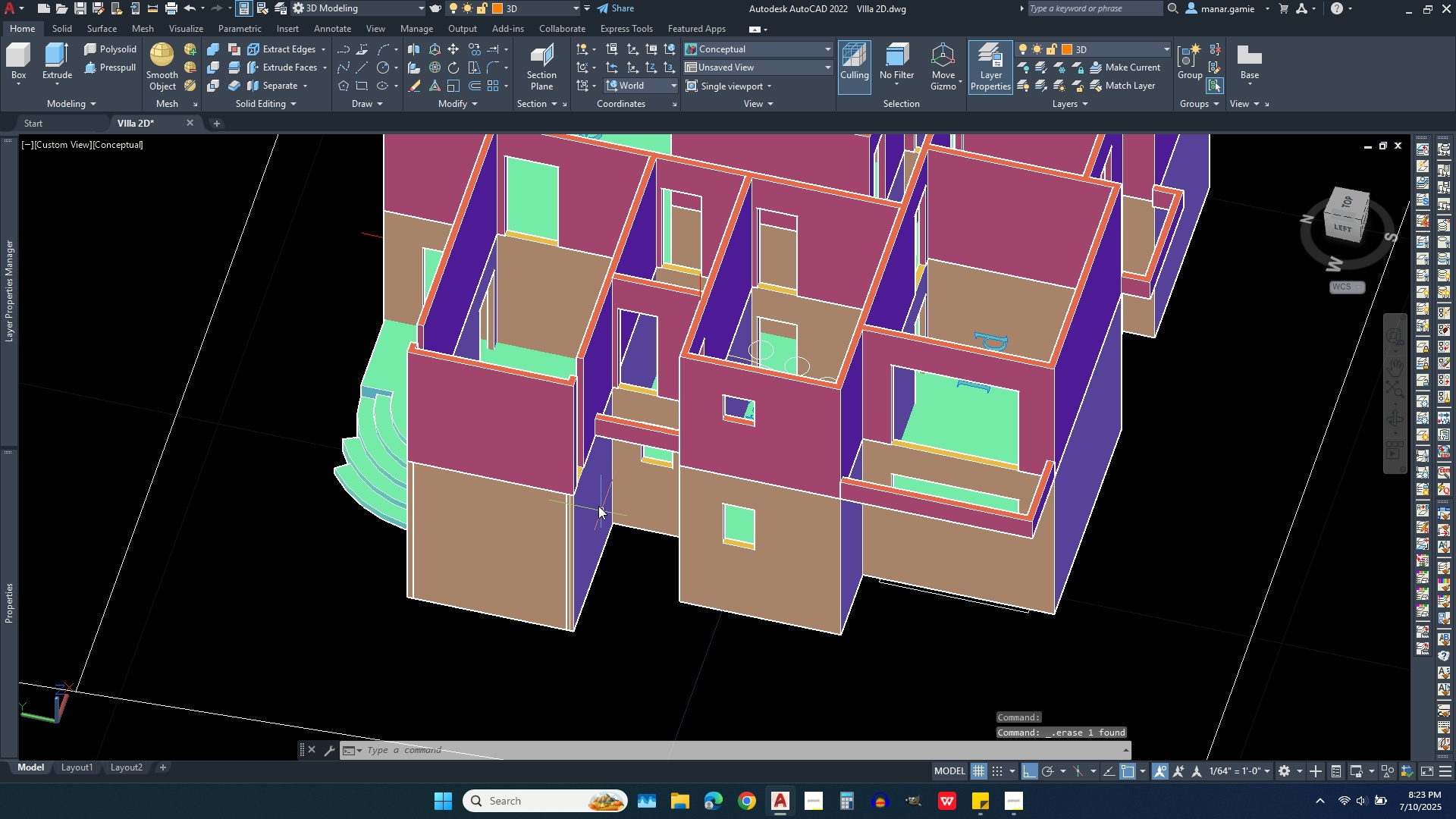 
scroll: coordinate [617, 466], scroll_direction: up, amount: 3.0
 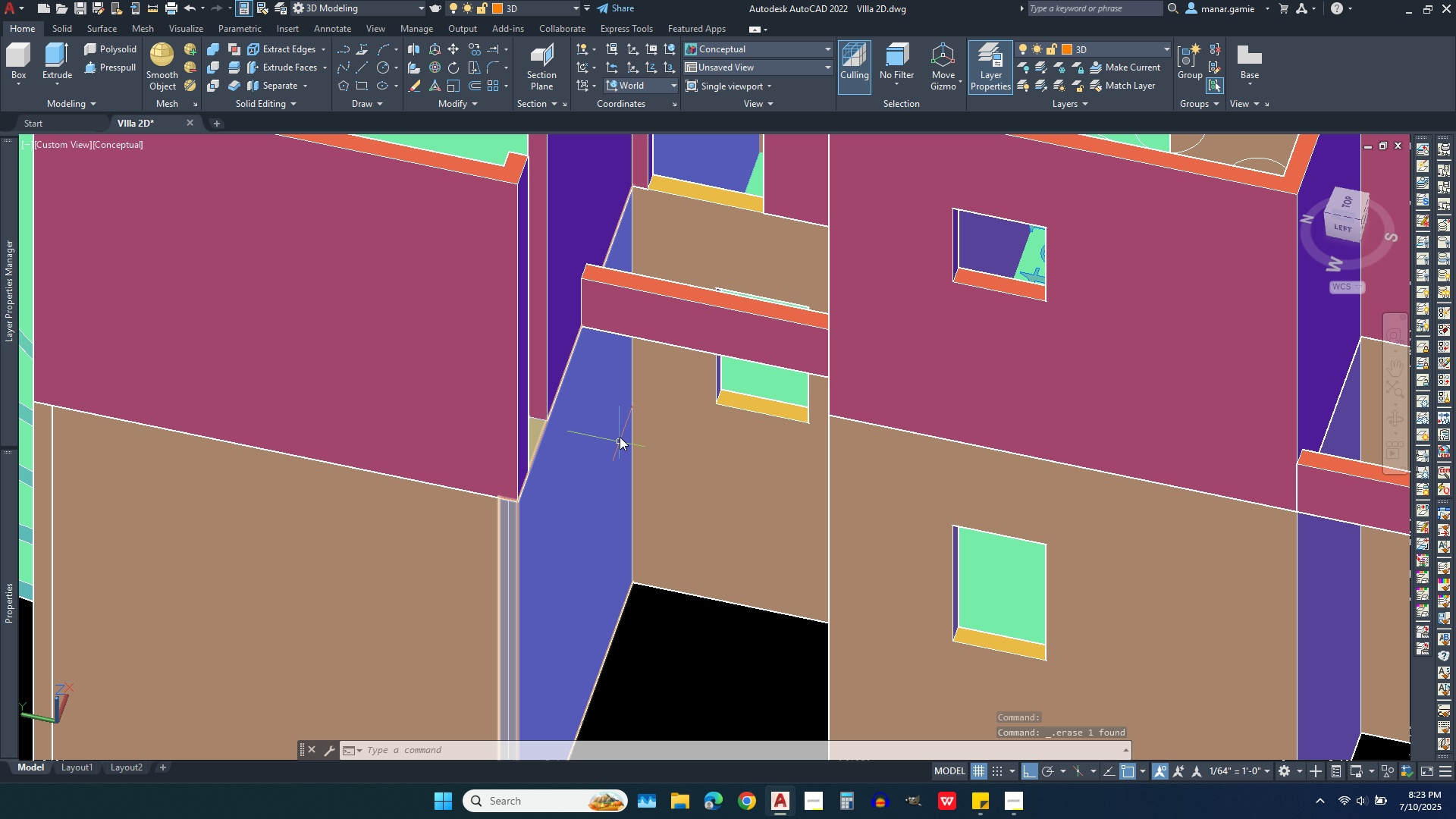 
scroll: coordinate [635, 413], scroll_direction: down, amount: 1.0
 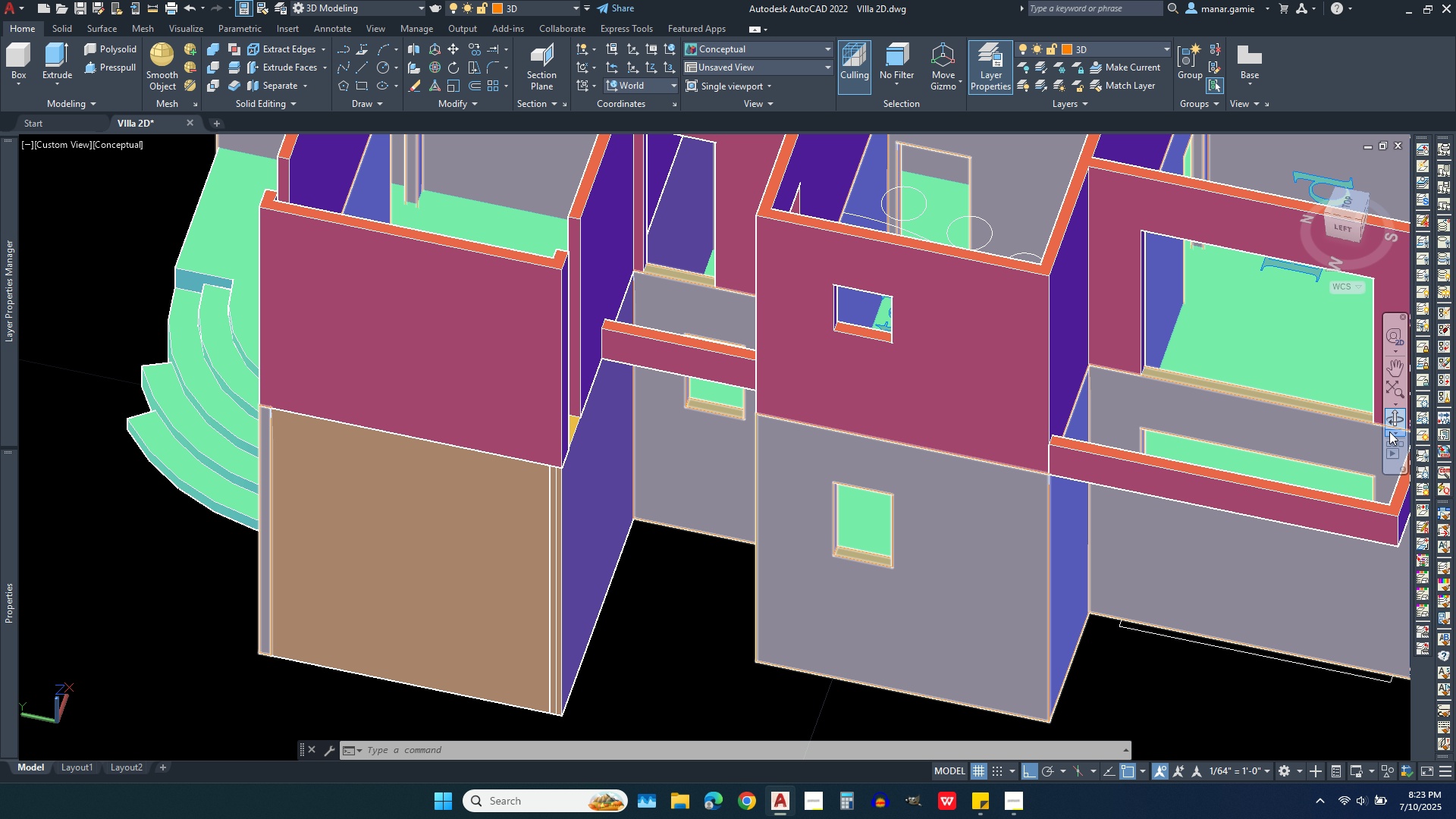 
left_click([1392, 416])